 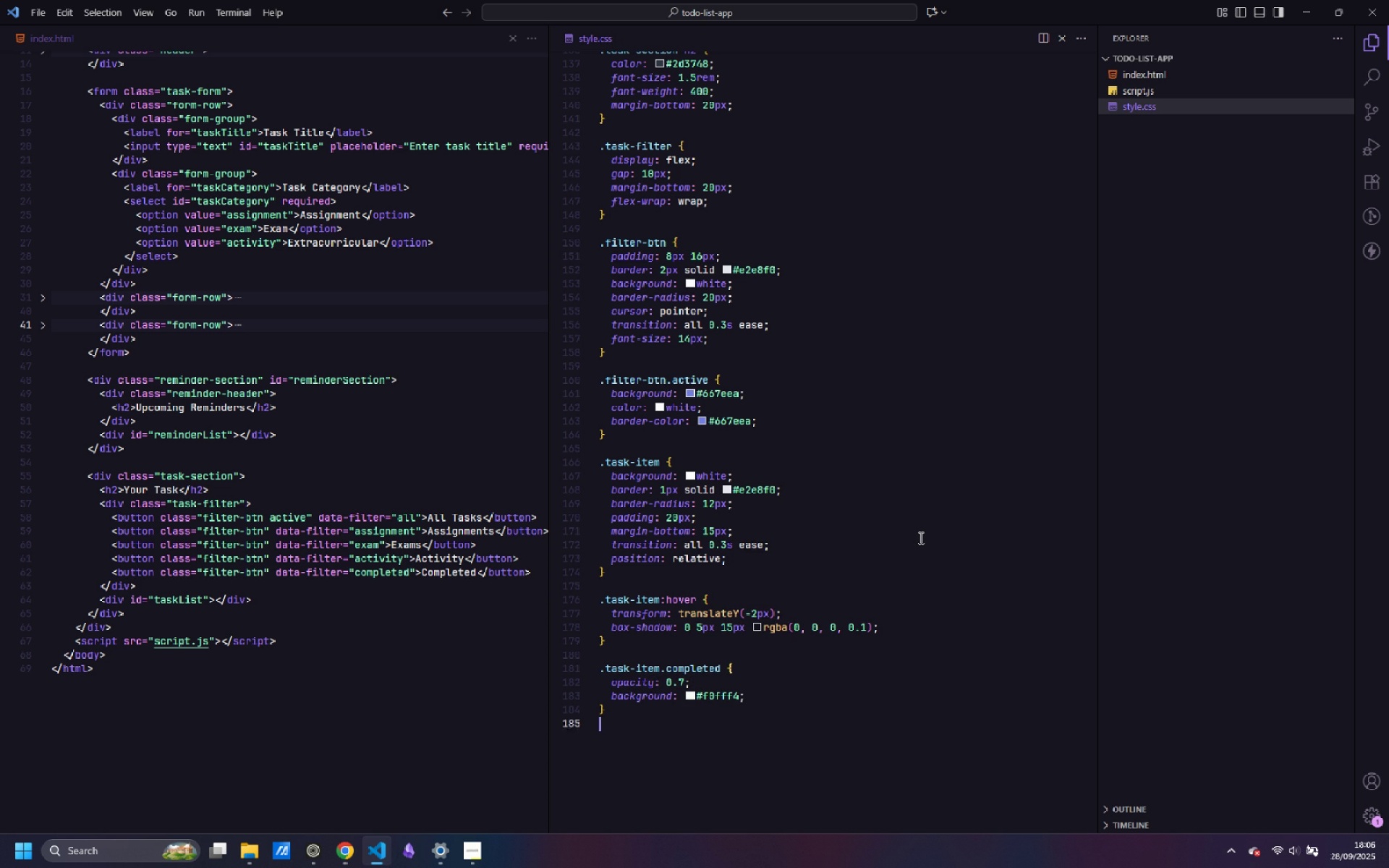 
key(Enter)
 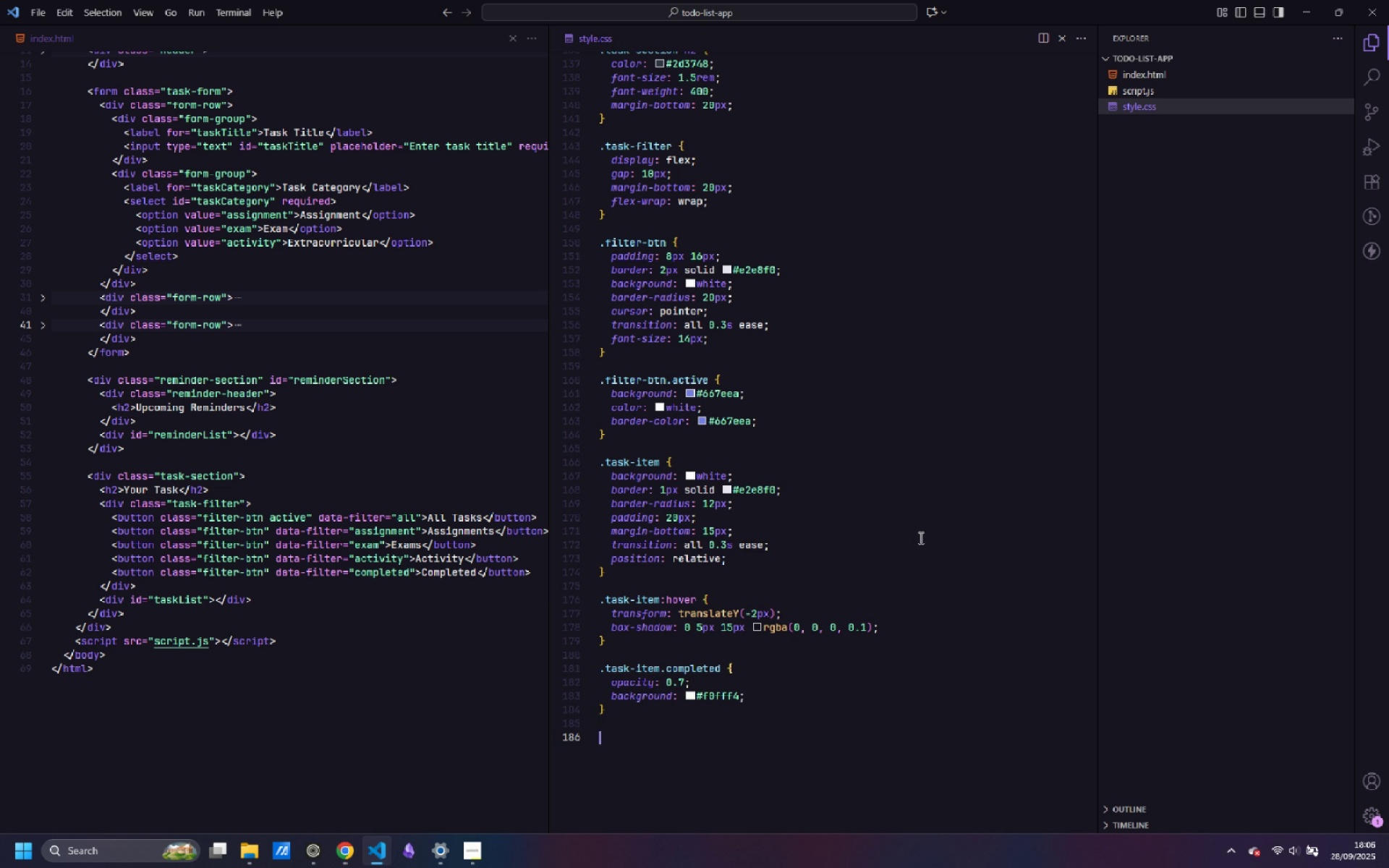 
key(Enter)
 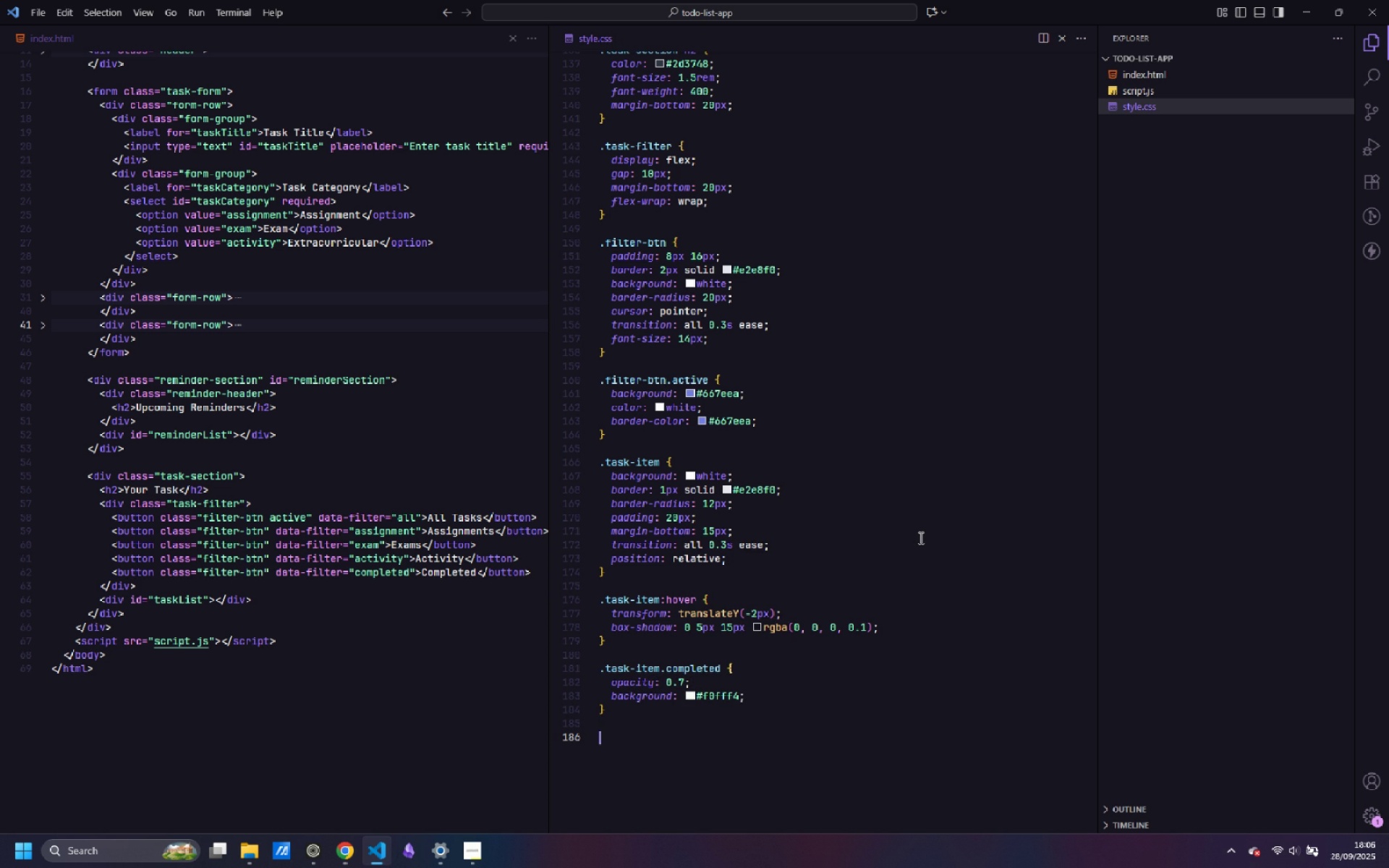 
type(.tasl)
key(Backspace)
type(k-header {)
 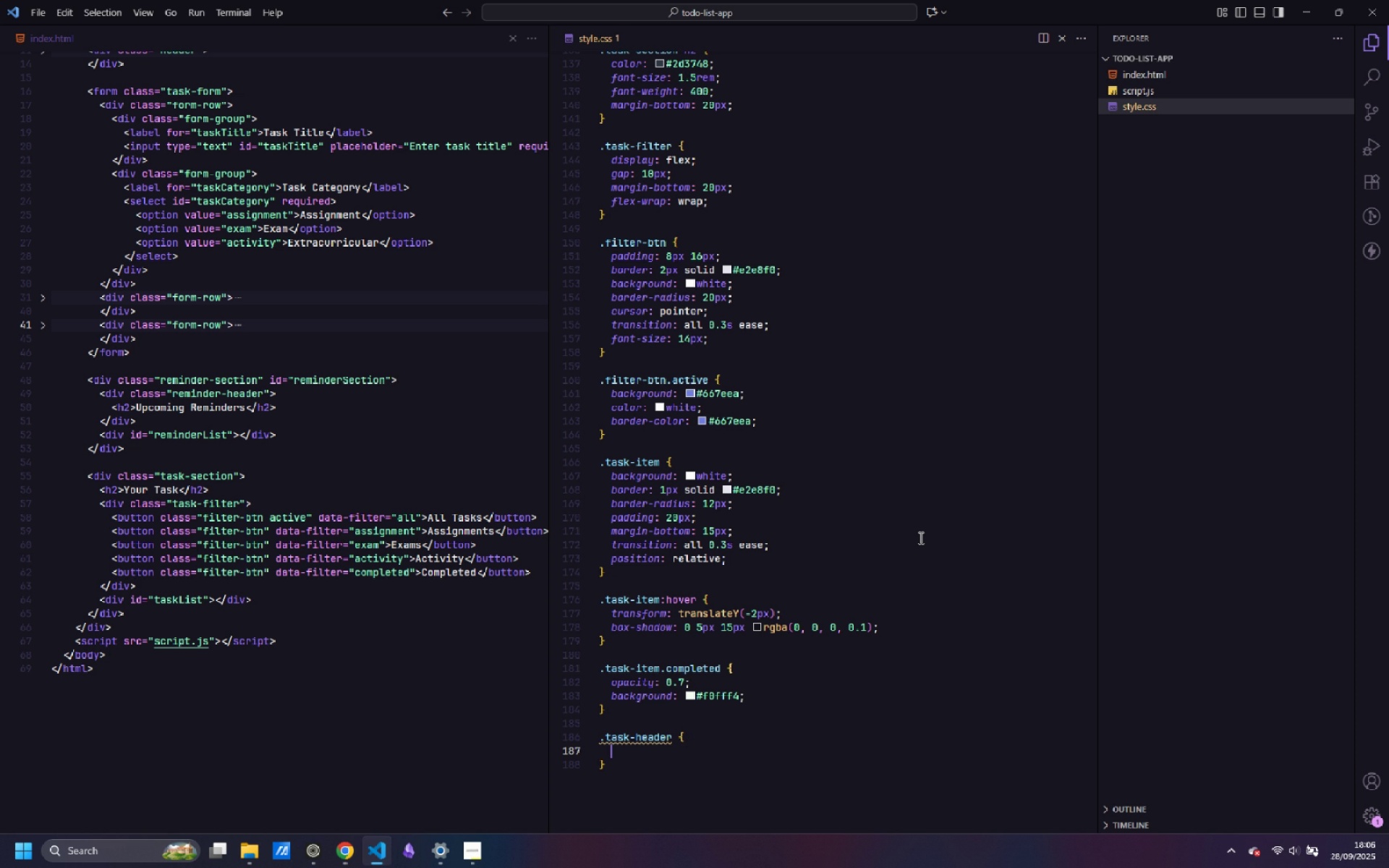 
key(Enter)
 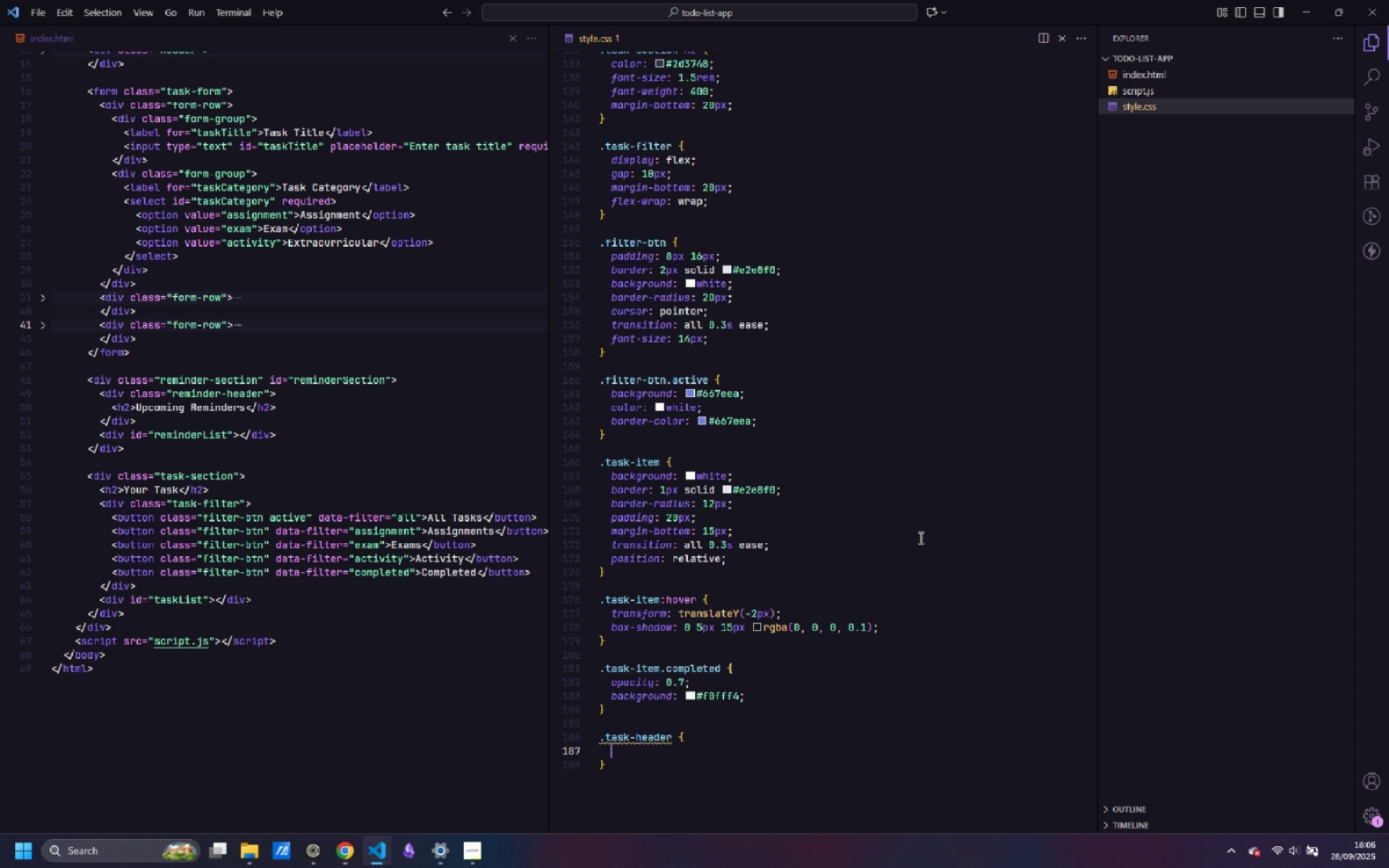 
type(display: flex;)